 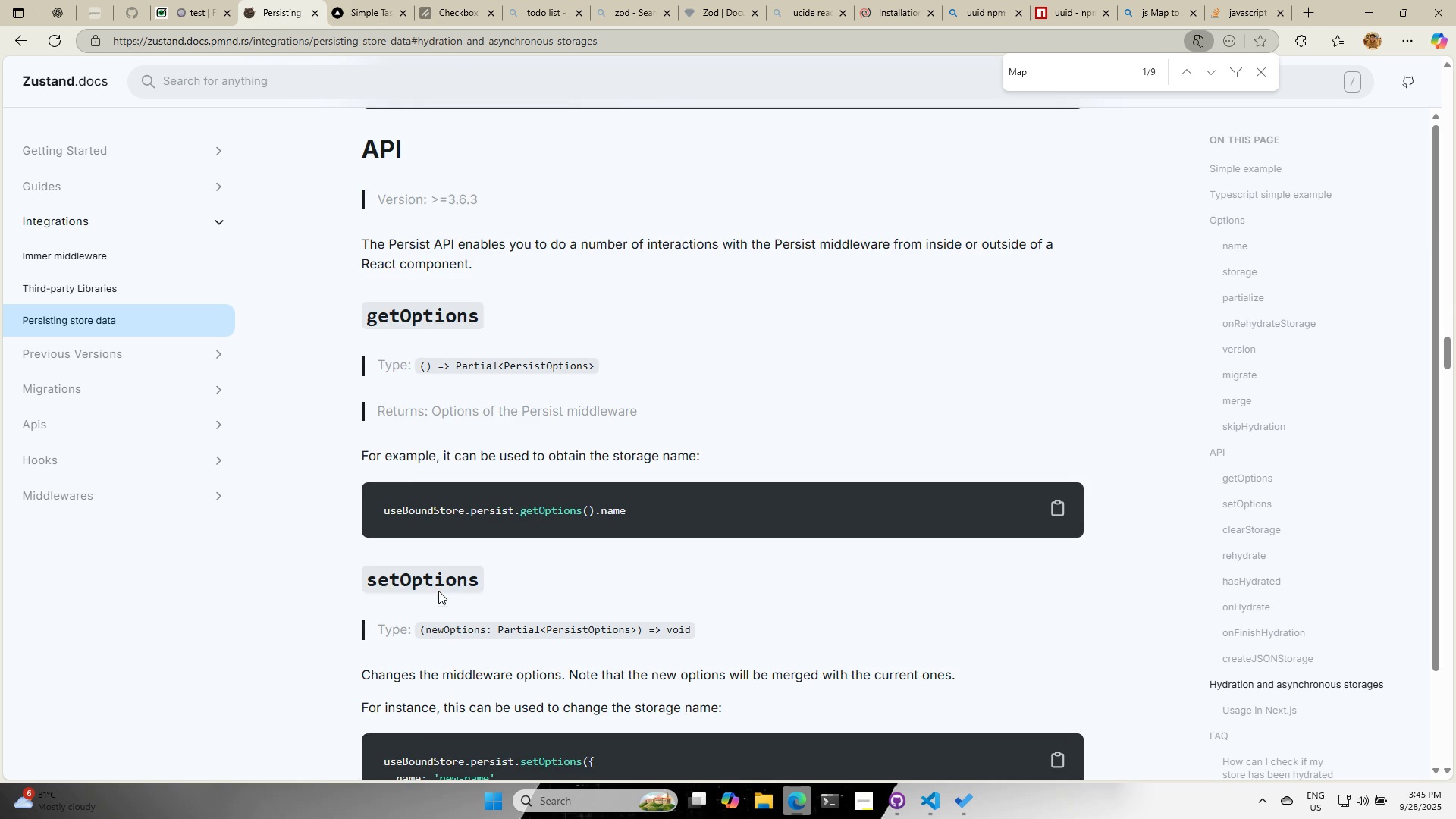 
scroll: coordinate [441, 592], scroll_direction: down, amount: 6.0
 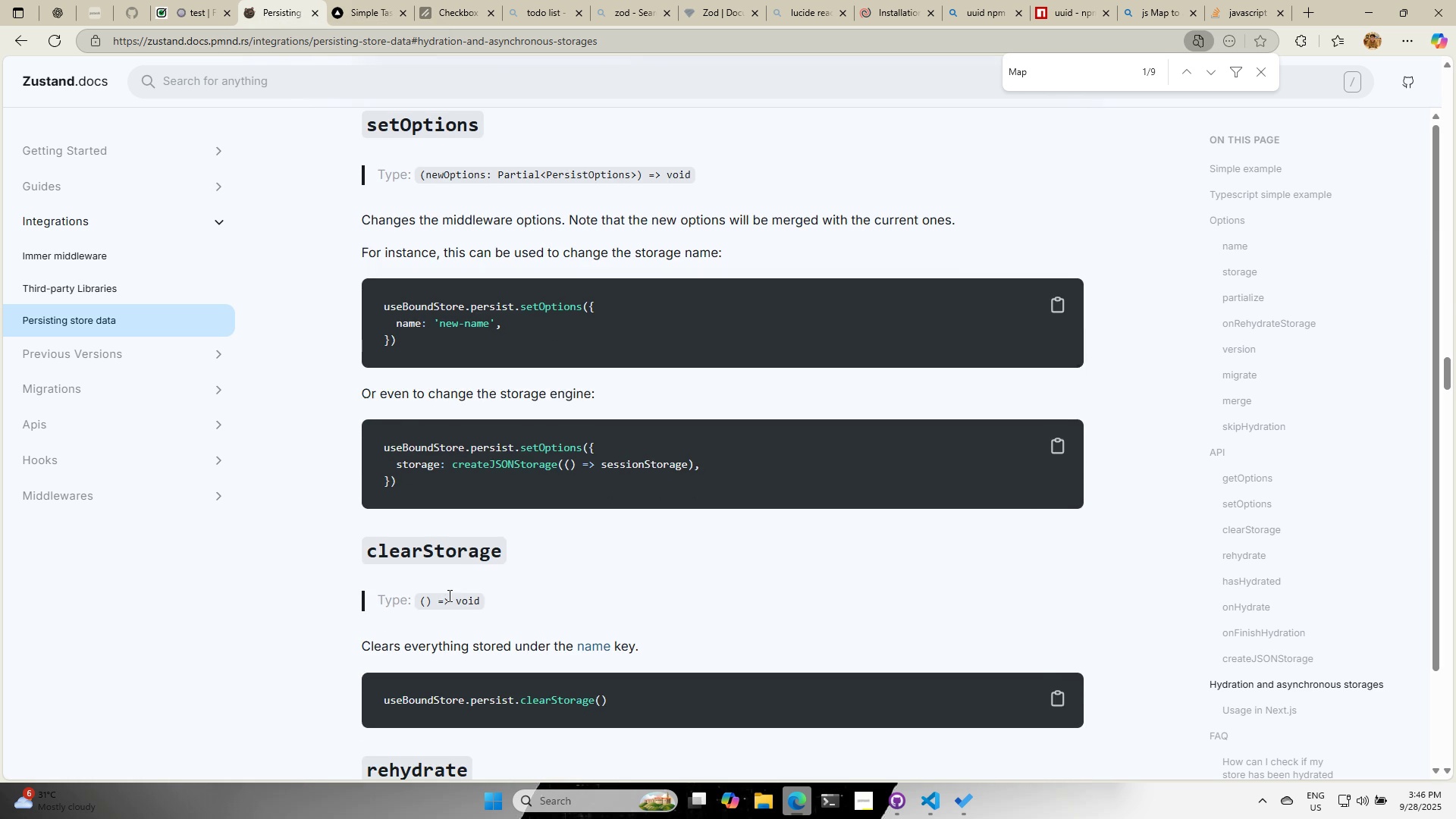 
scroll: coordinate [476, 600], scroll_direction: none, amount: 0.0
 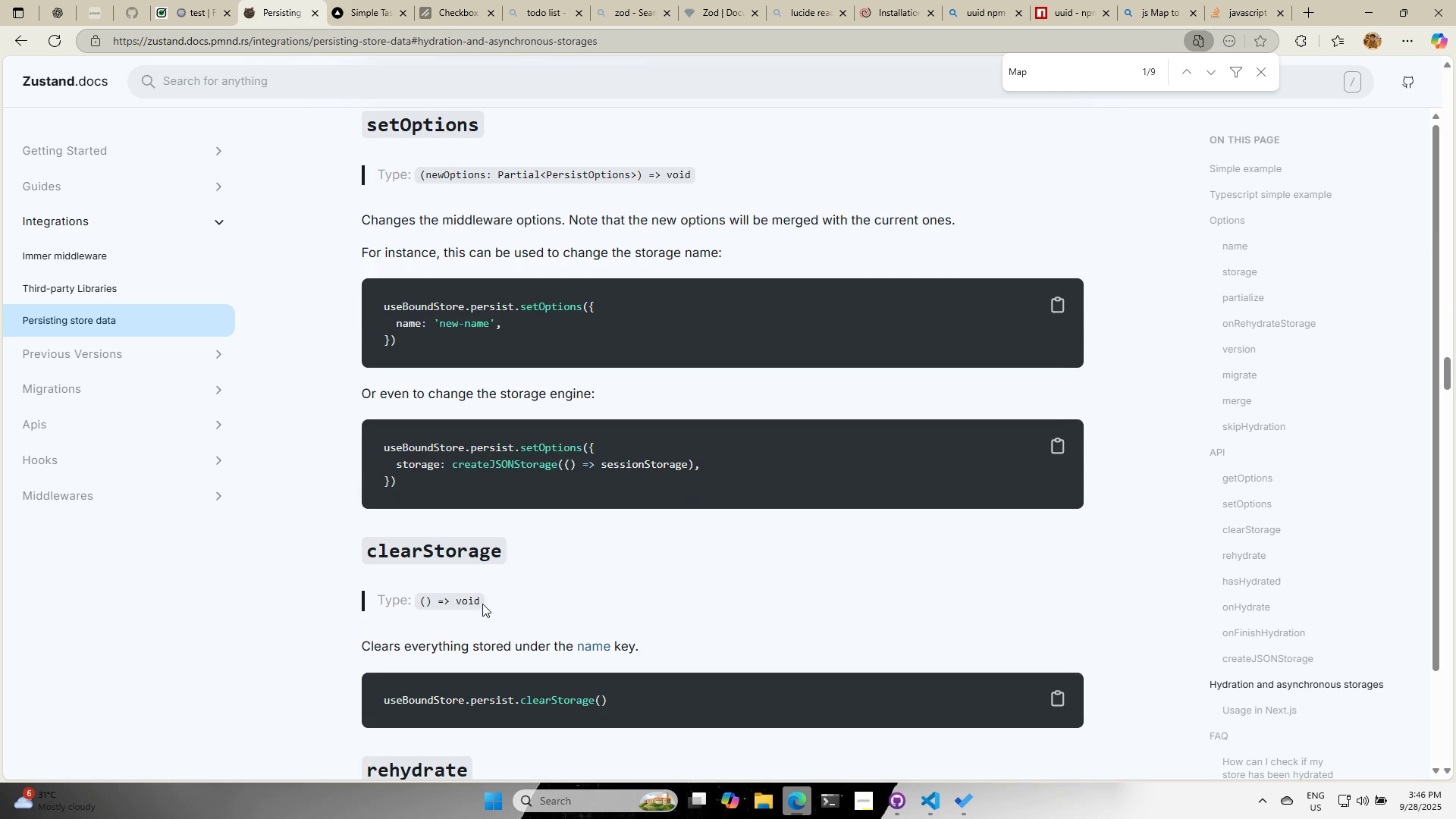 
scroll: coordinate [482, 604], scroll_direction: down, amount: 10.0
 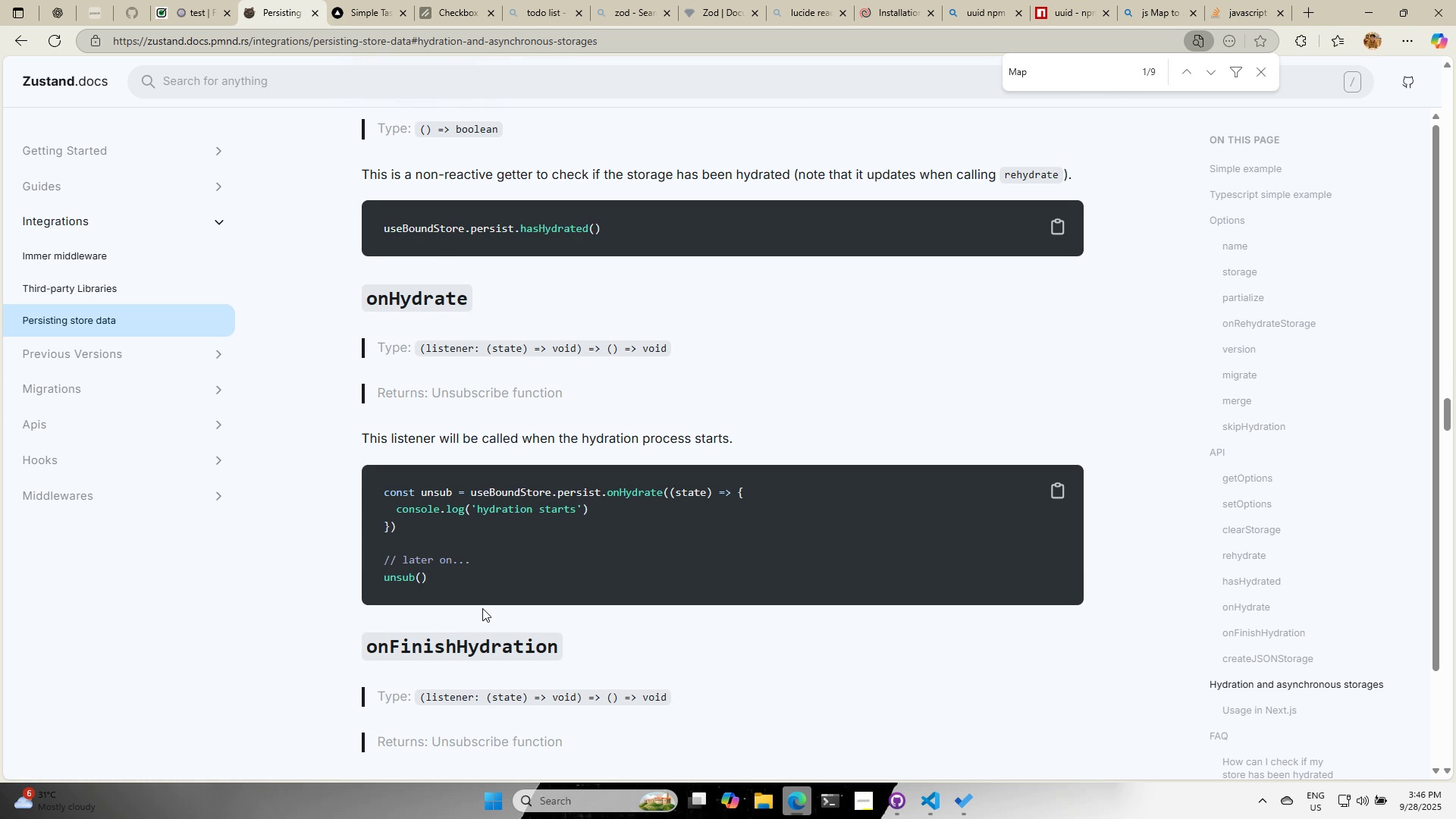 
wait(9.82)
 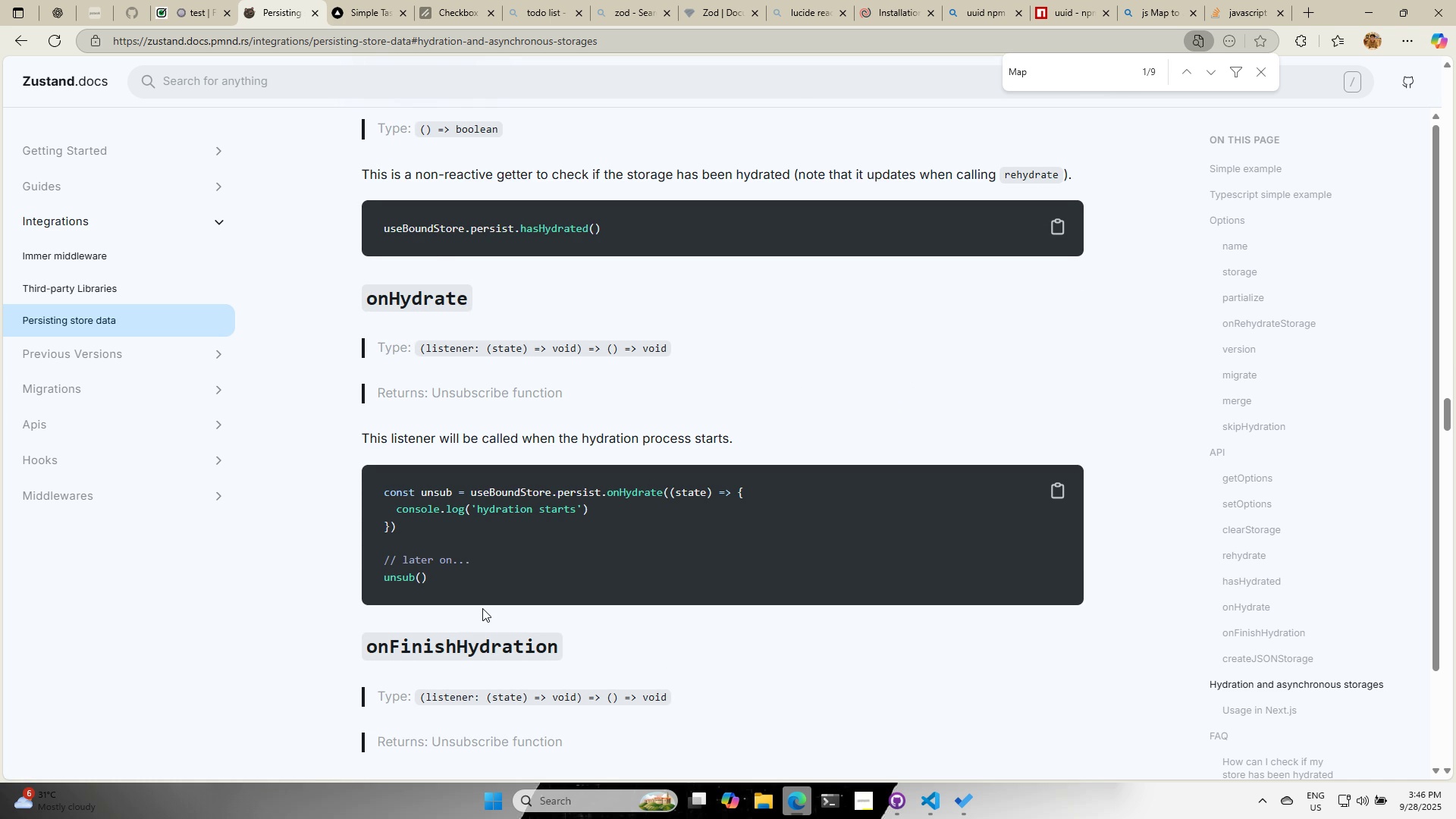 
scroll: coordinate [482, 610], scroll_direction: down, amount: 1.0
 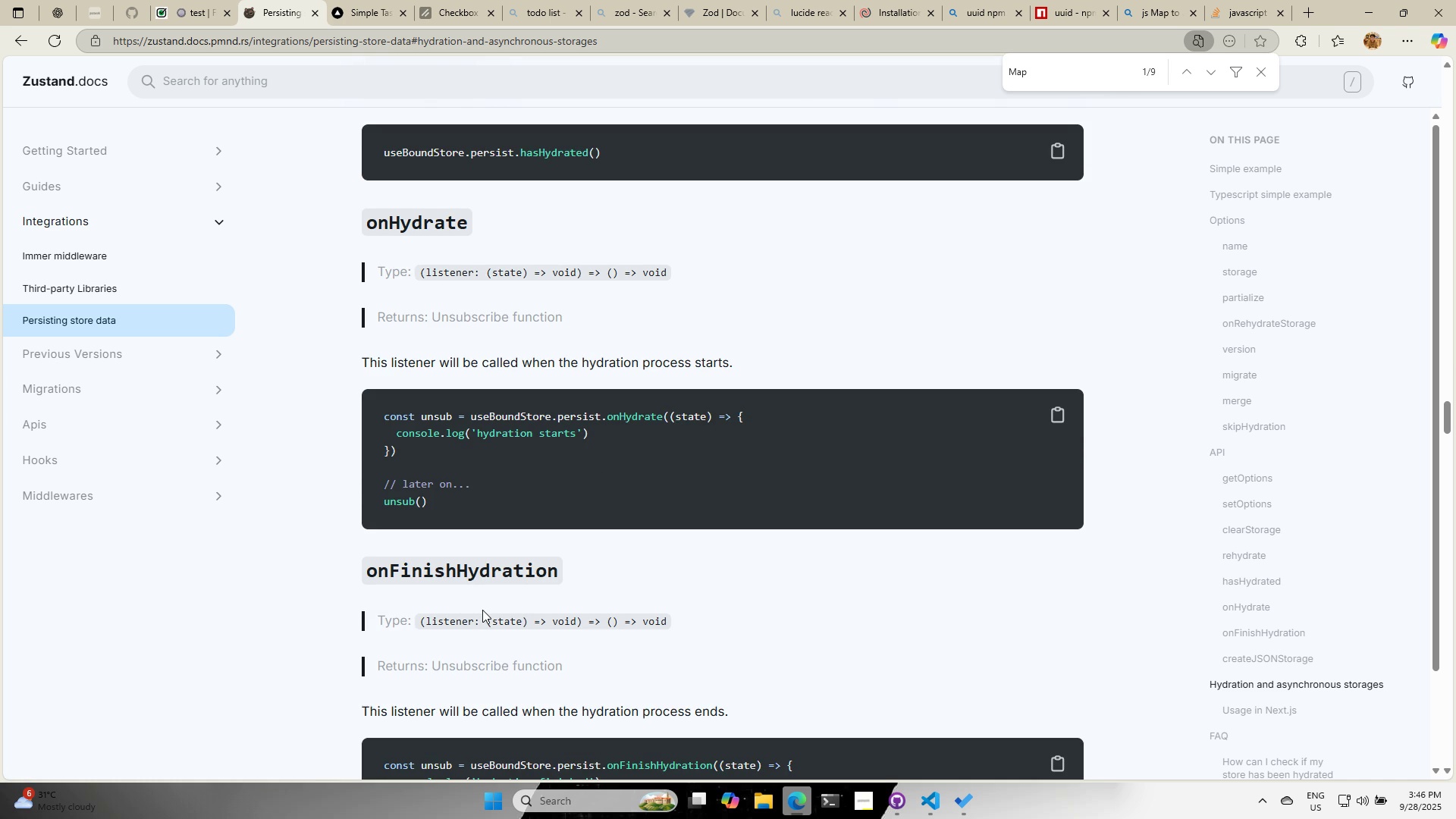 
scroll: coordinate [468, 621], scroll_direction: up, amount: 33.0
 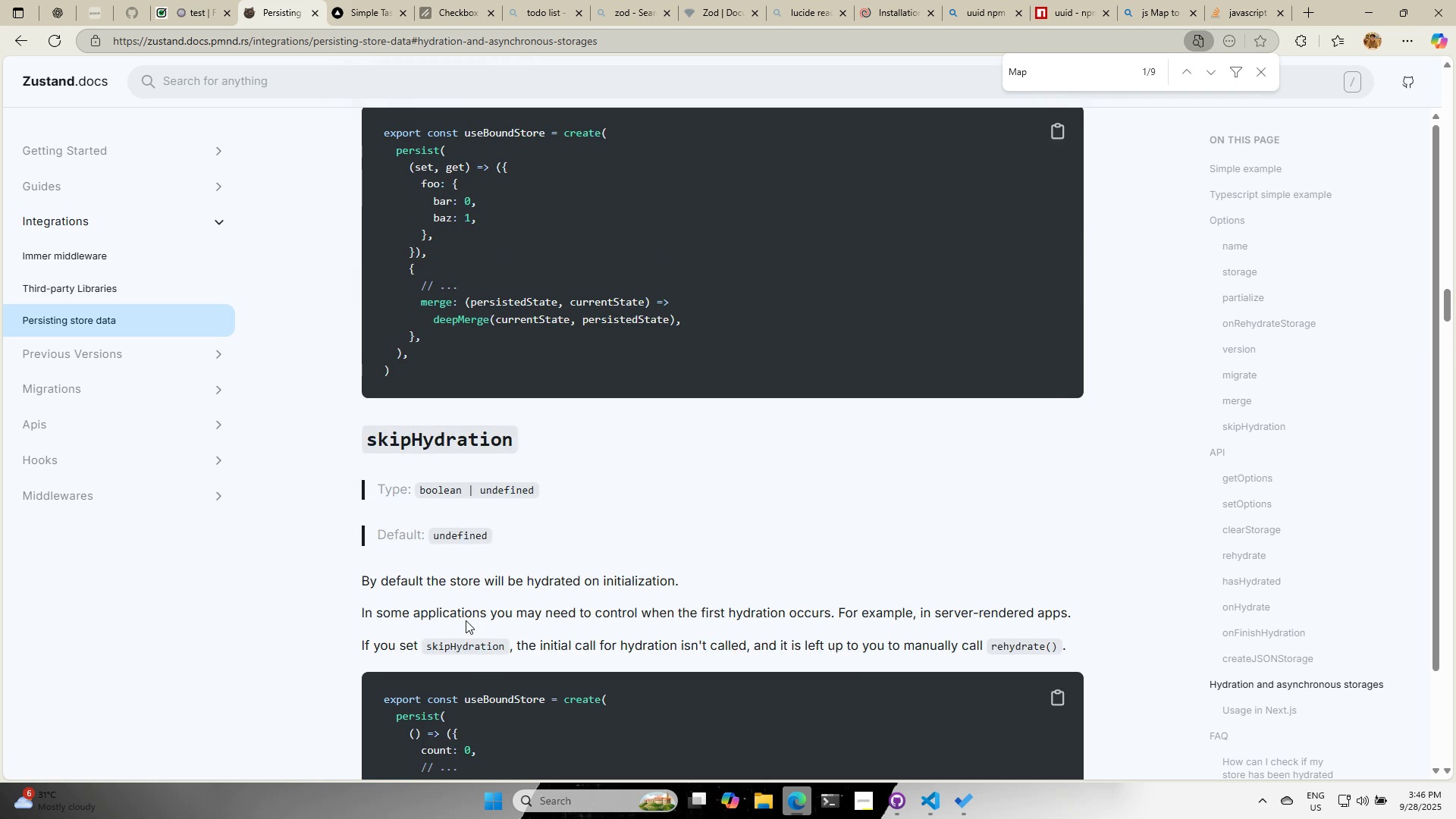 
scroll: coordinate [520, 617], scroll_direction: down, amount: 35.0
 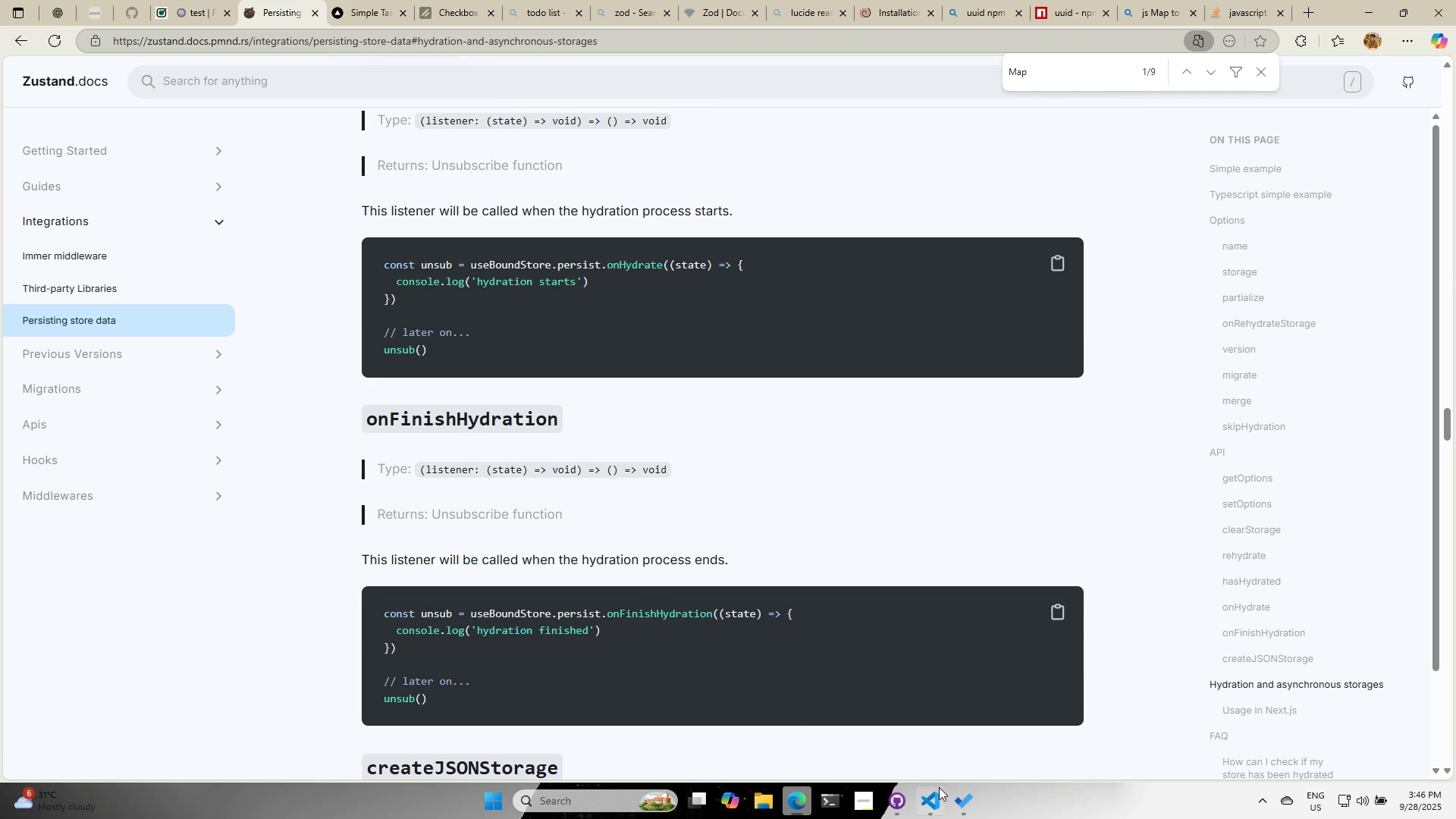 
left_click([935, 802])
 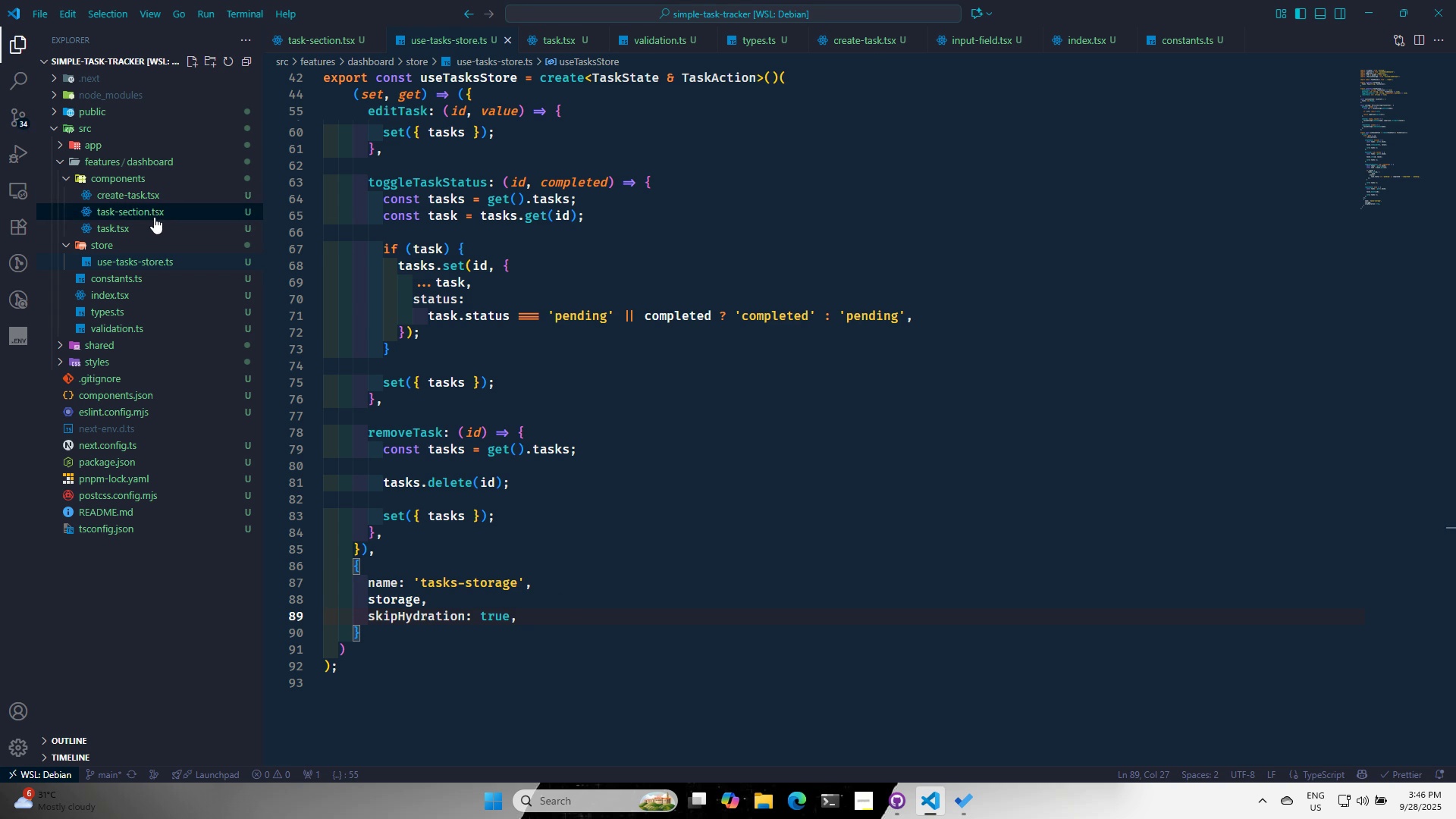 
left_click([154, 217])
 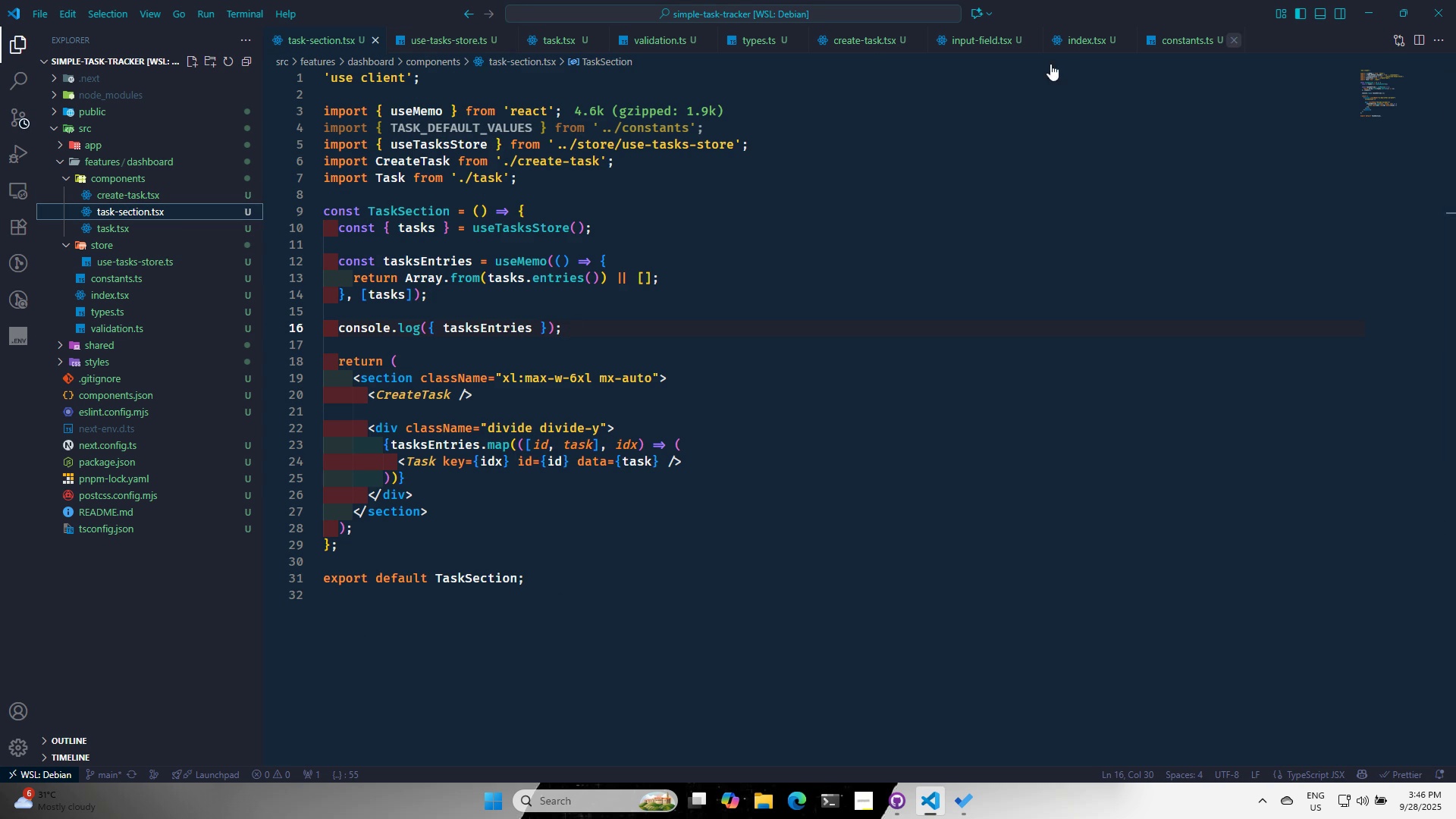 
left_click([455, 299])
 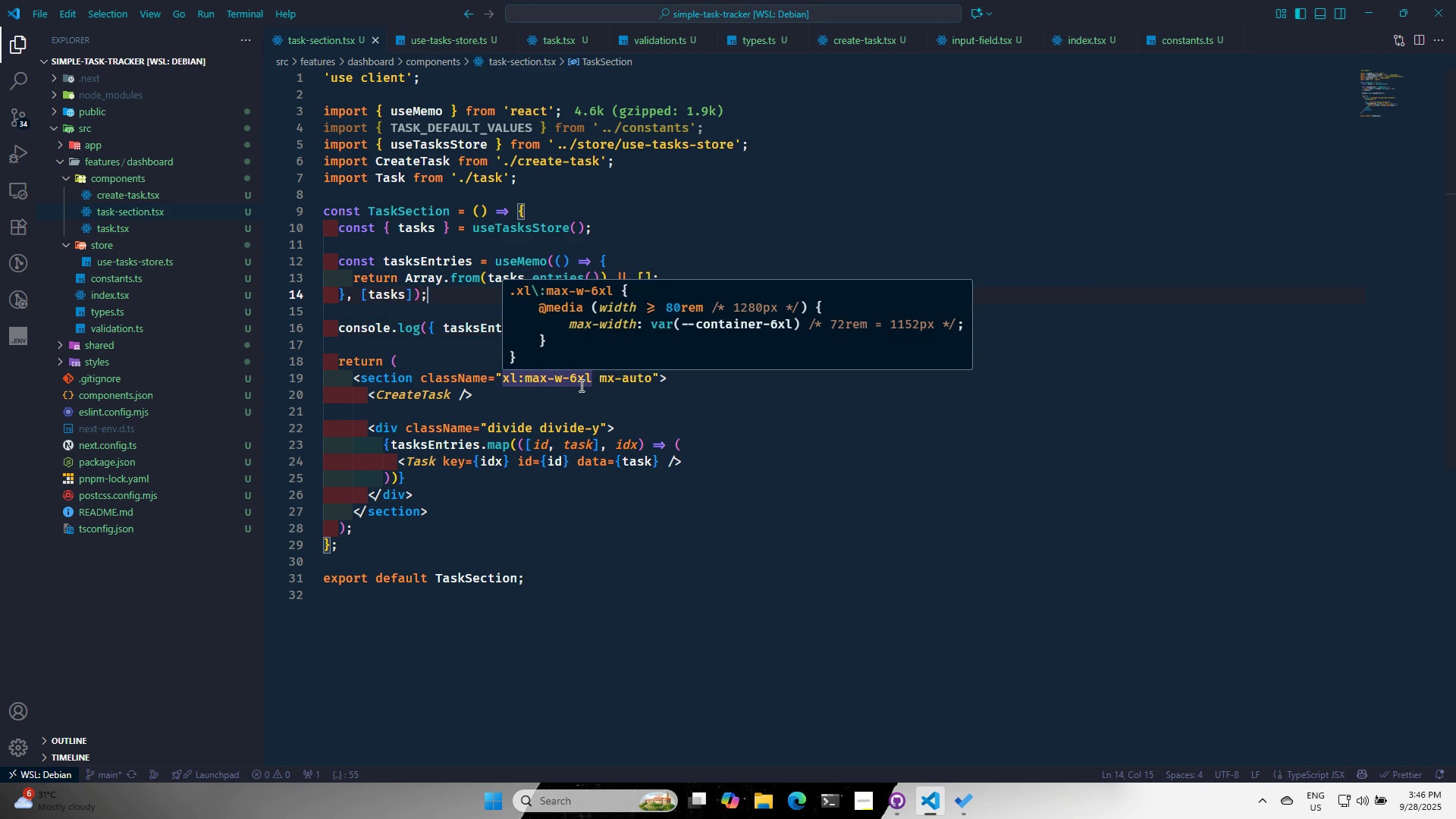 
key(Enter)
 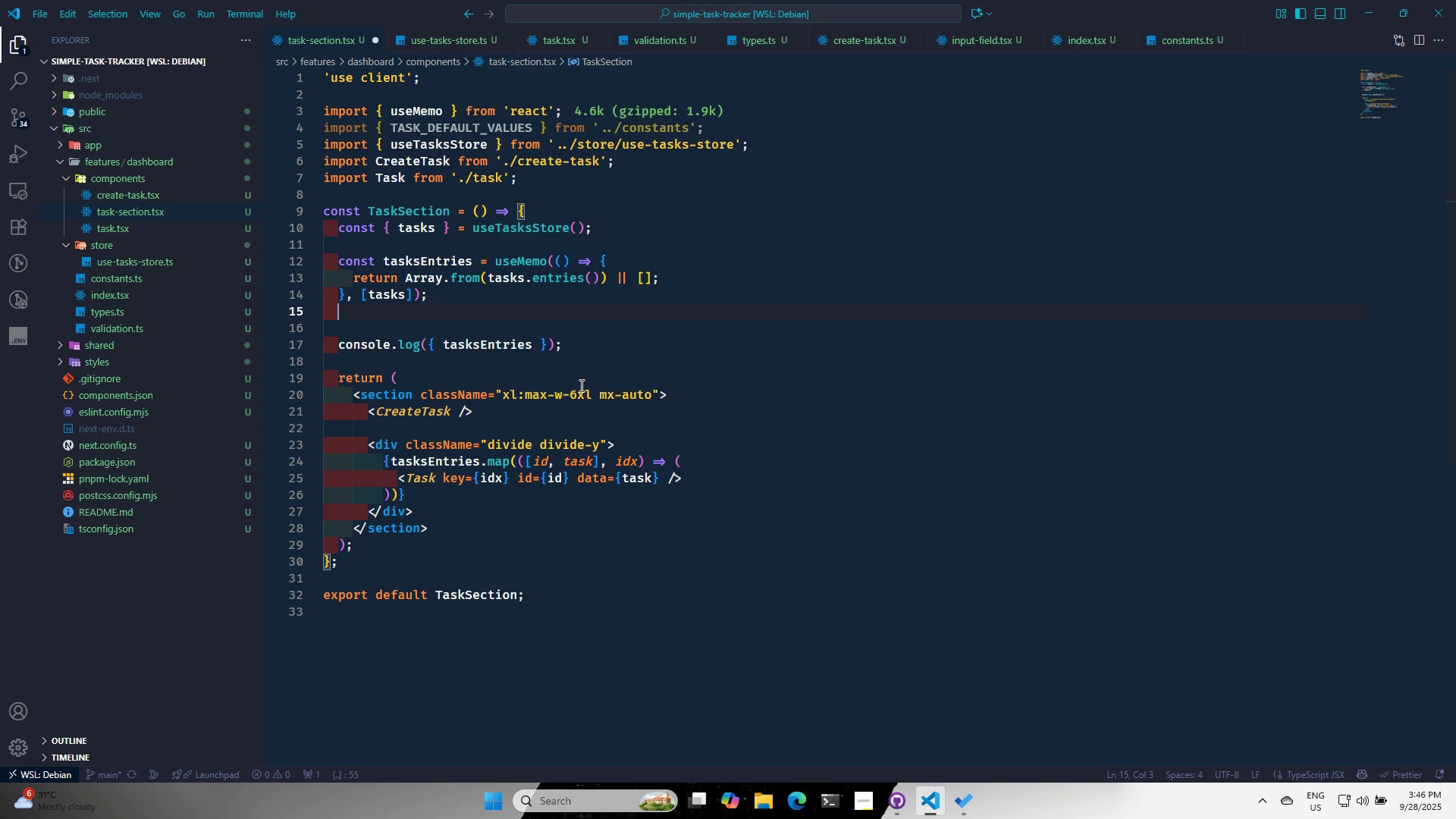 
key(Enter)
 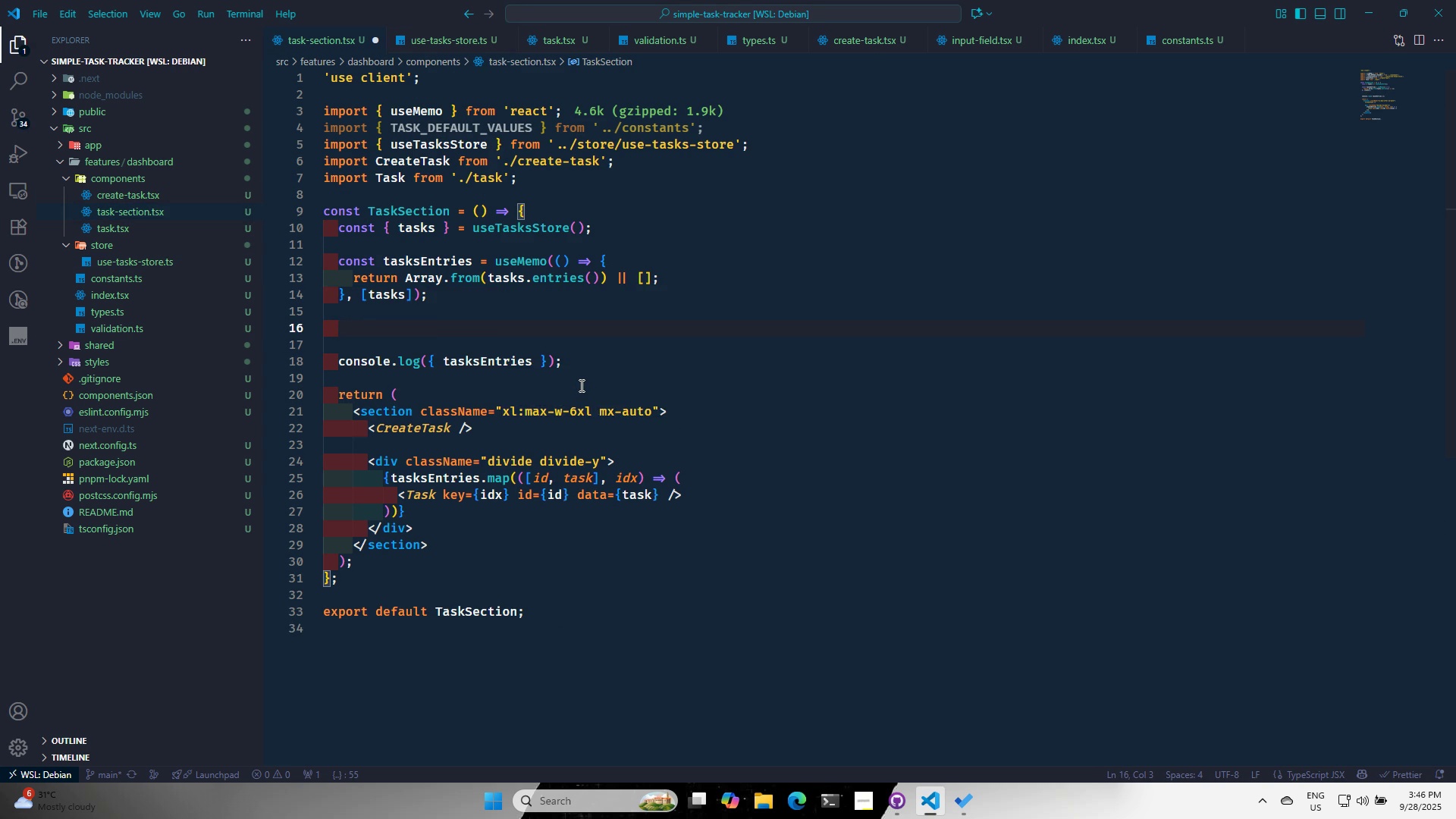 
key(Alt+AltLeft)
 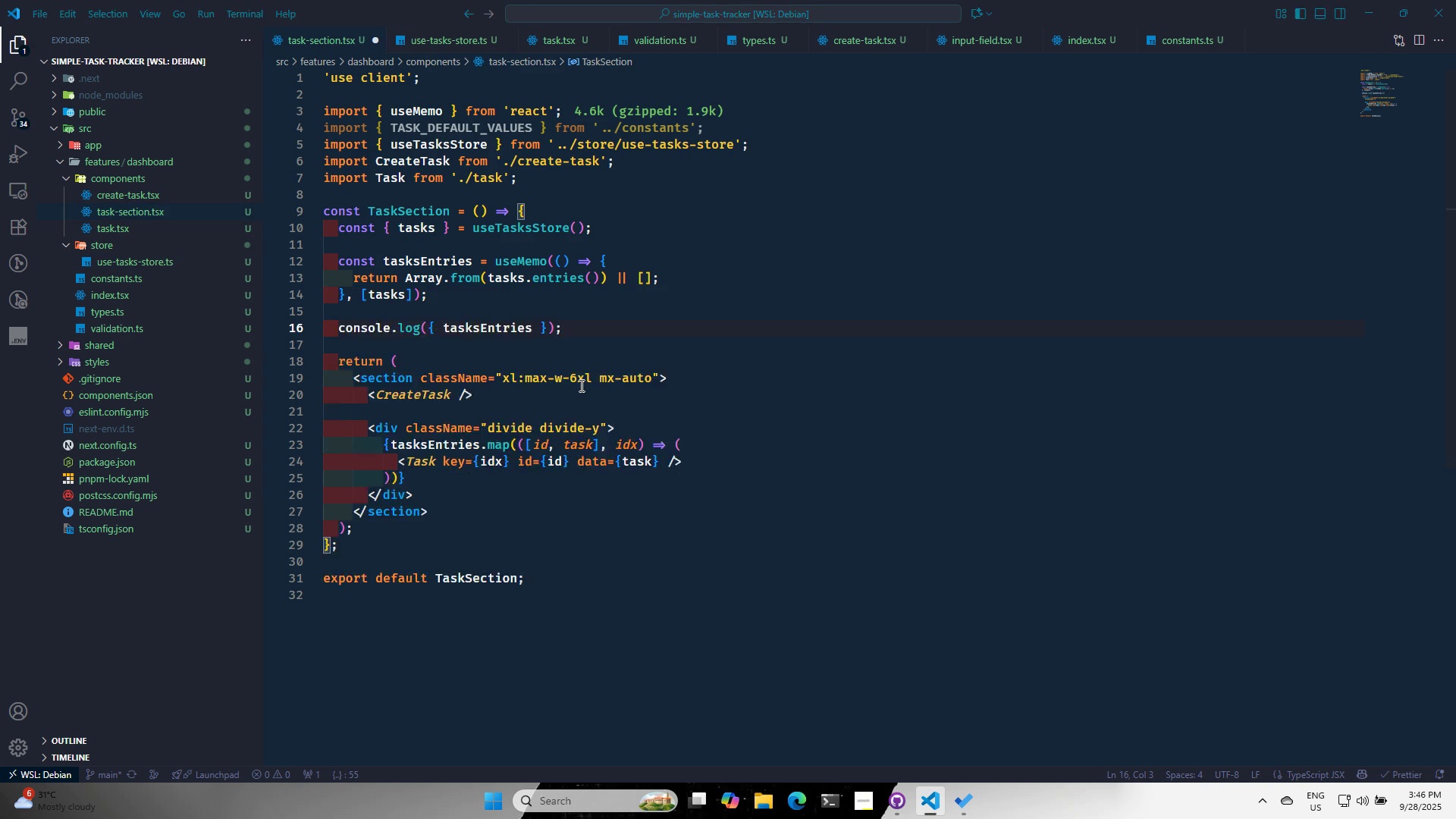 
key(Alt+Tab)
 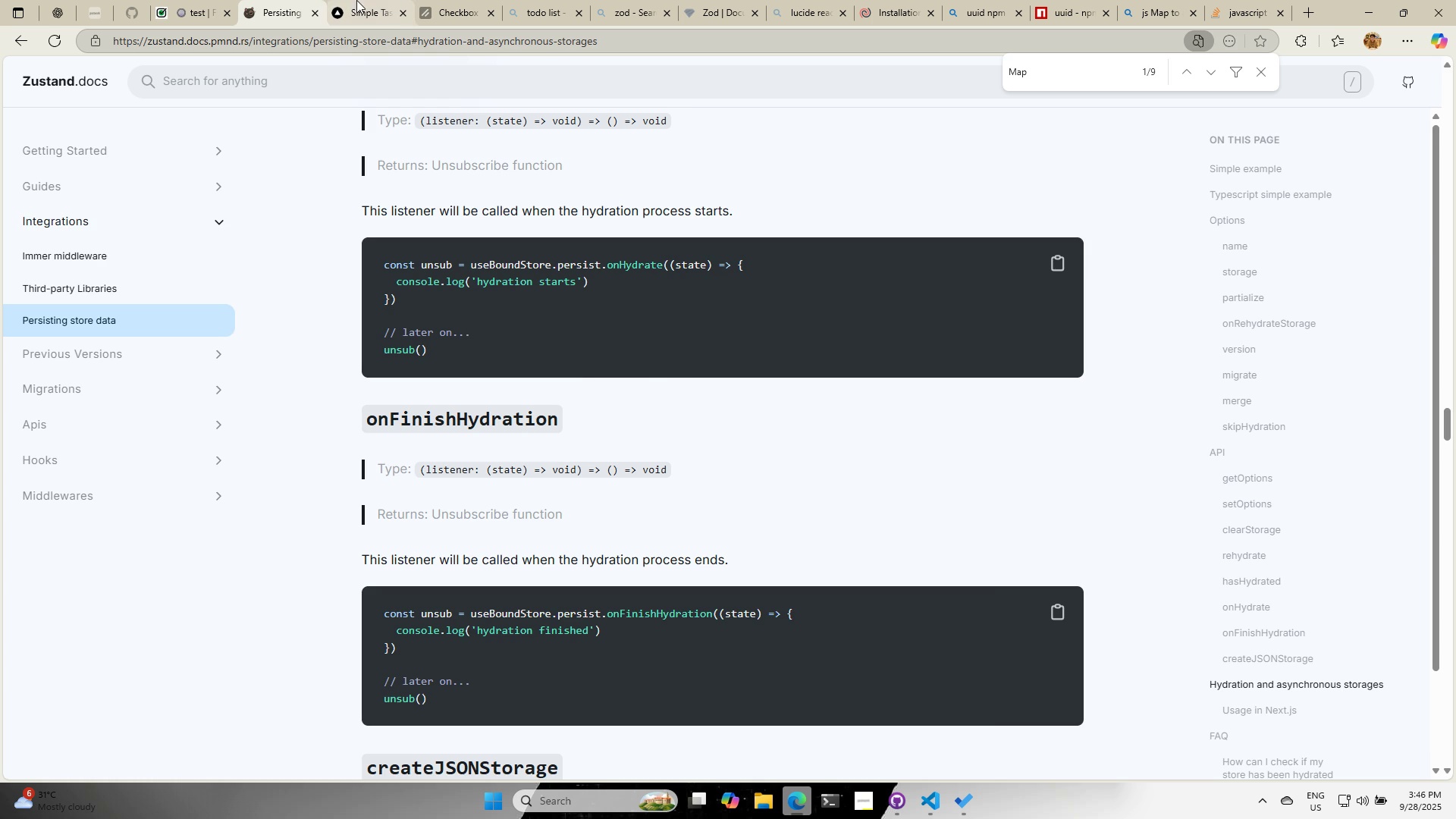 
left_click([367, 0])
 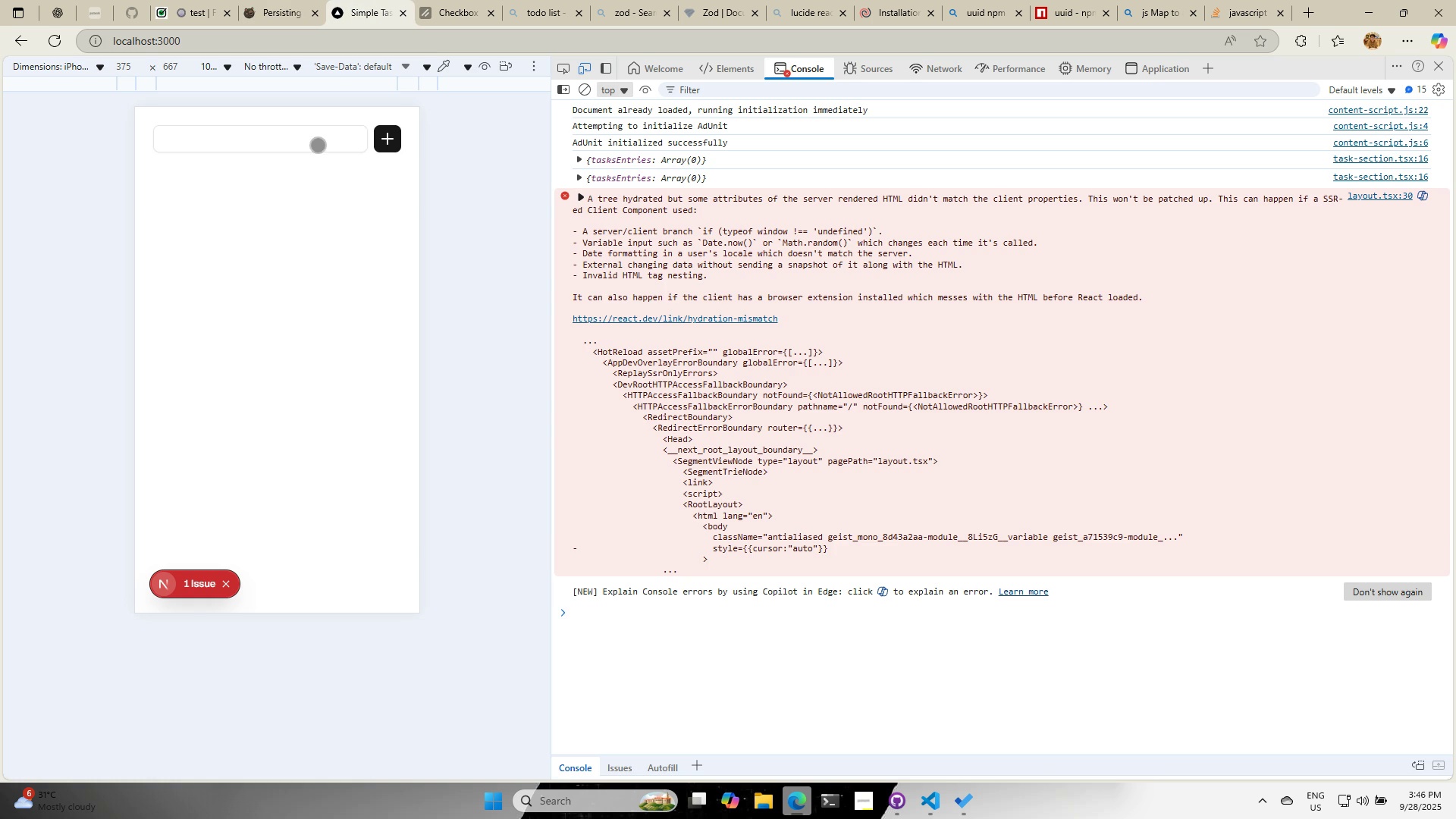 
left_click([318, 145])
 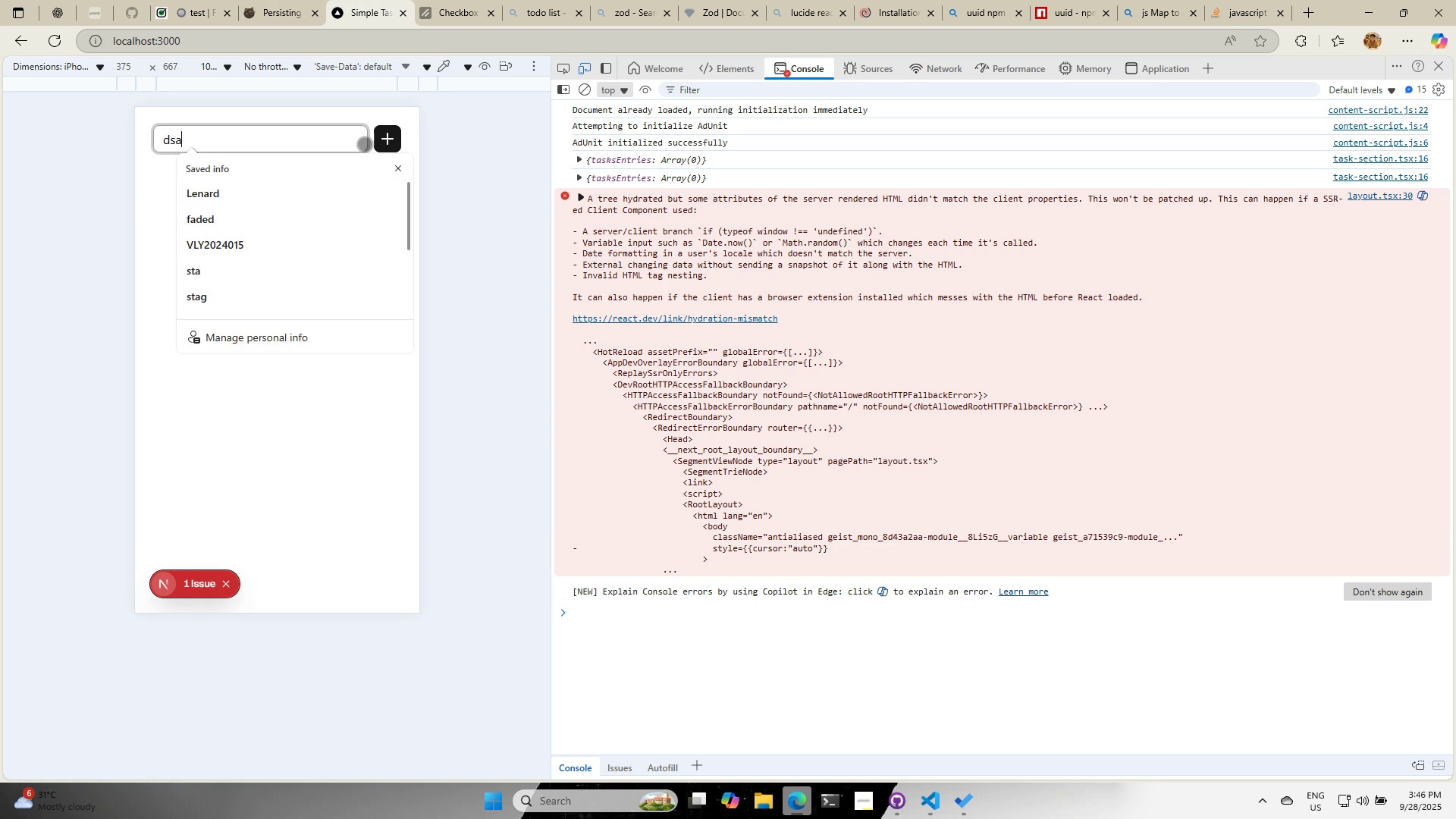 
type(dsadas)
 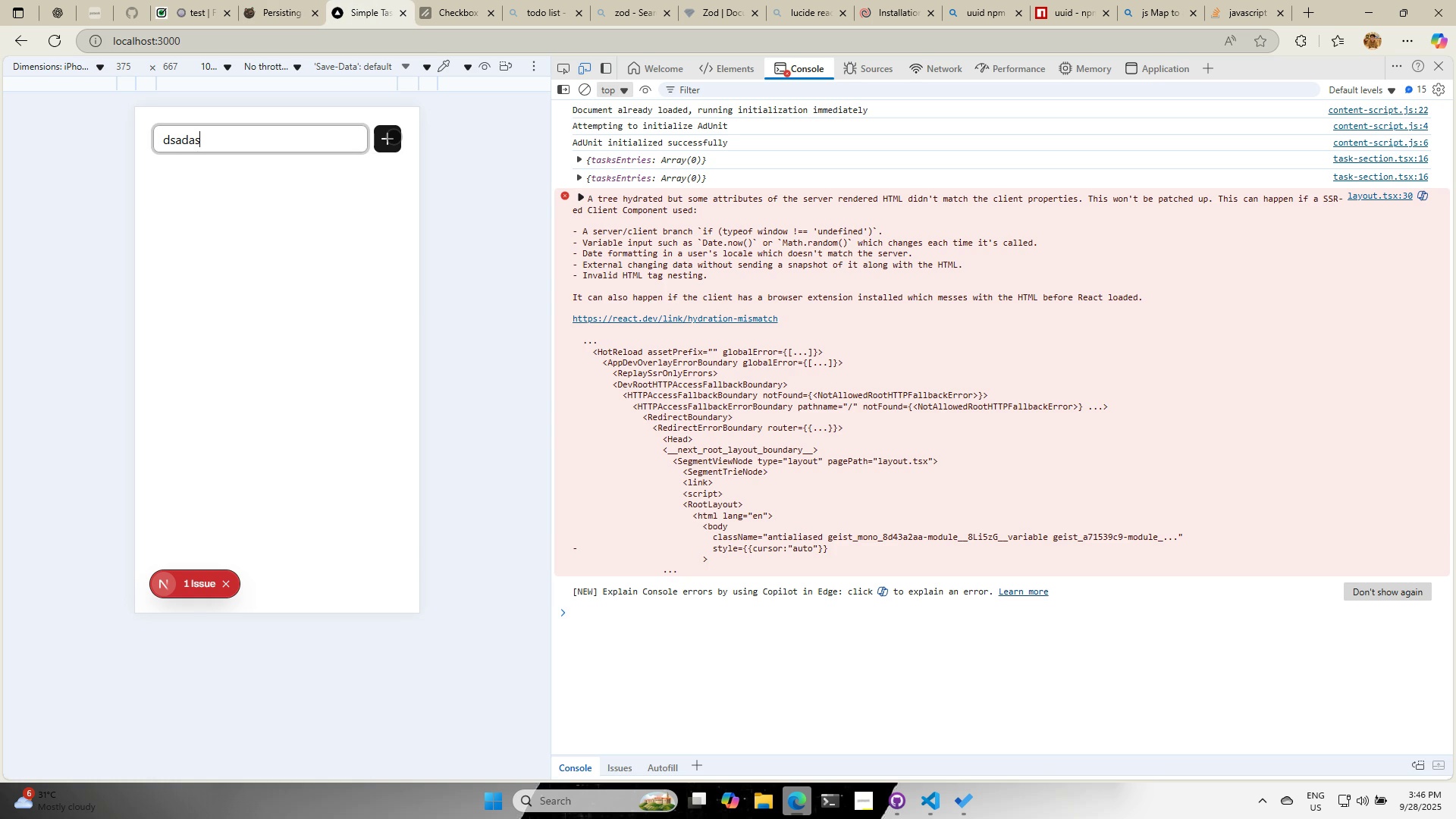 
left_click([394, 136])
 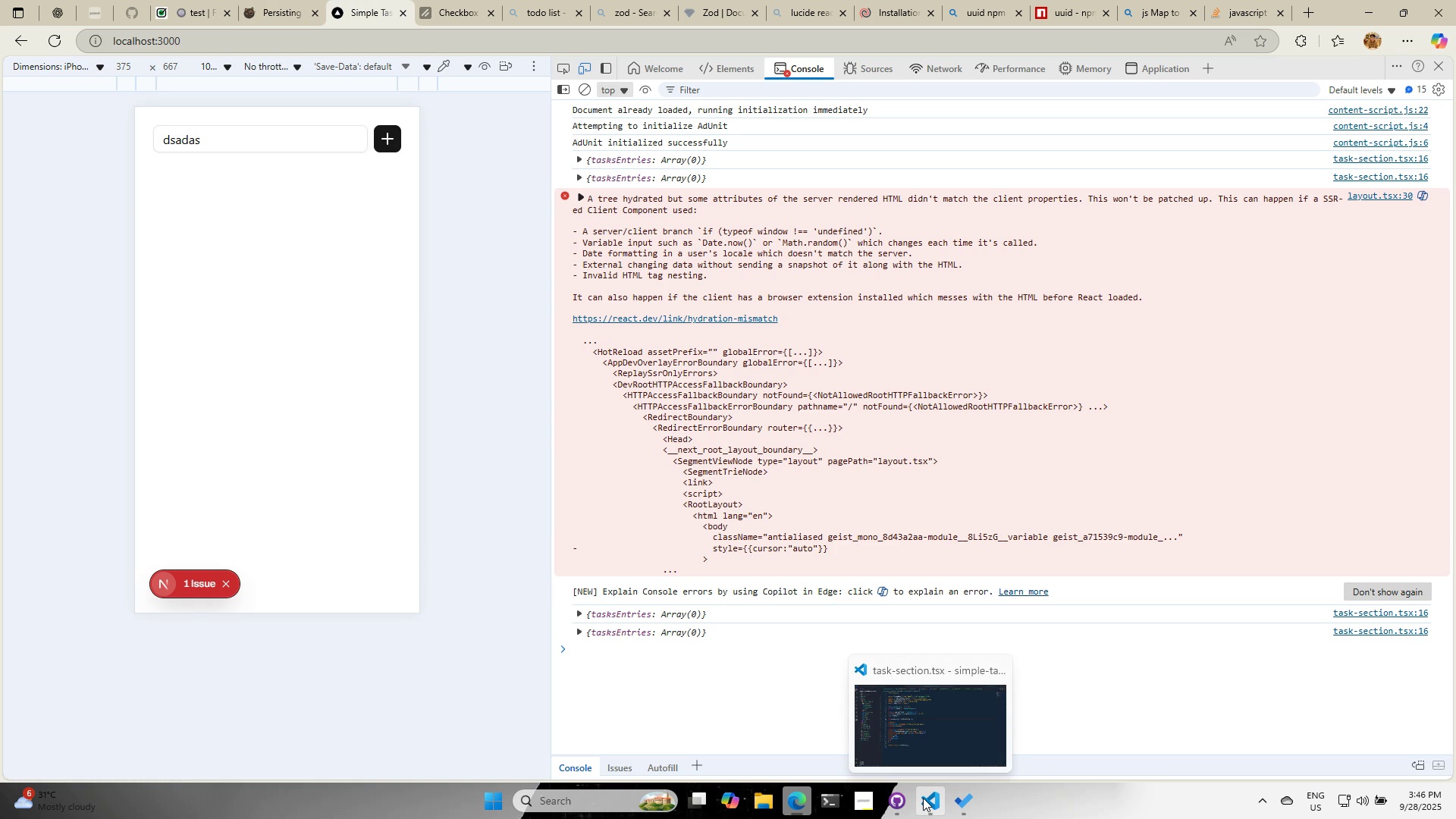 
left_click([923, 798])
 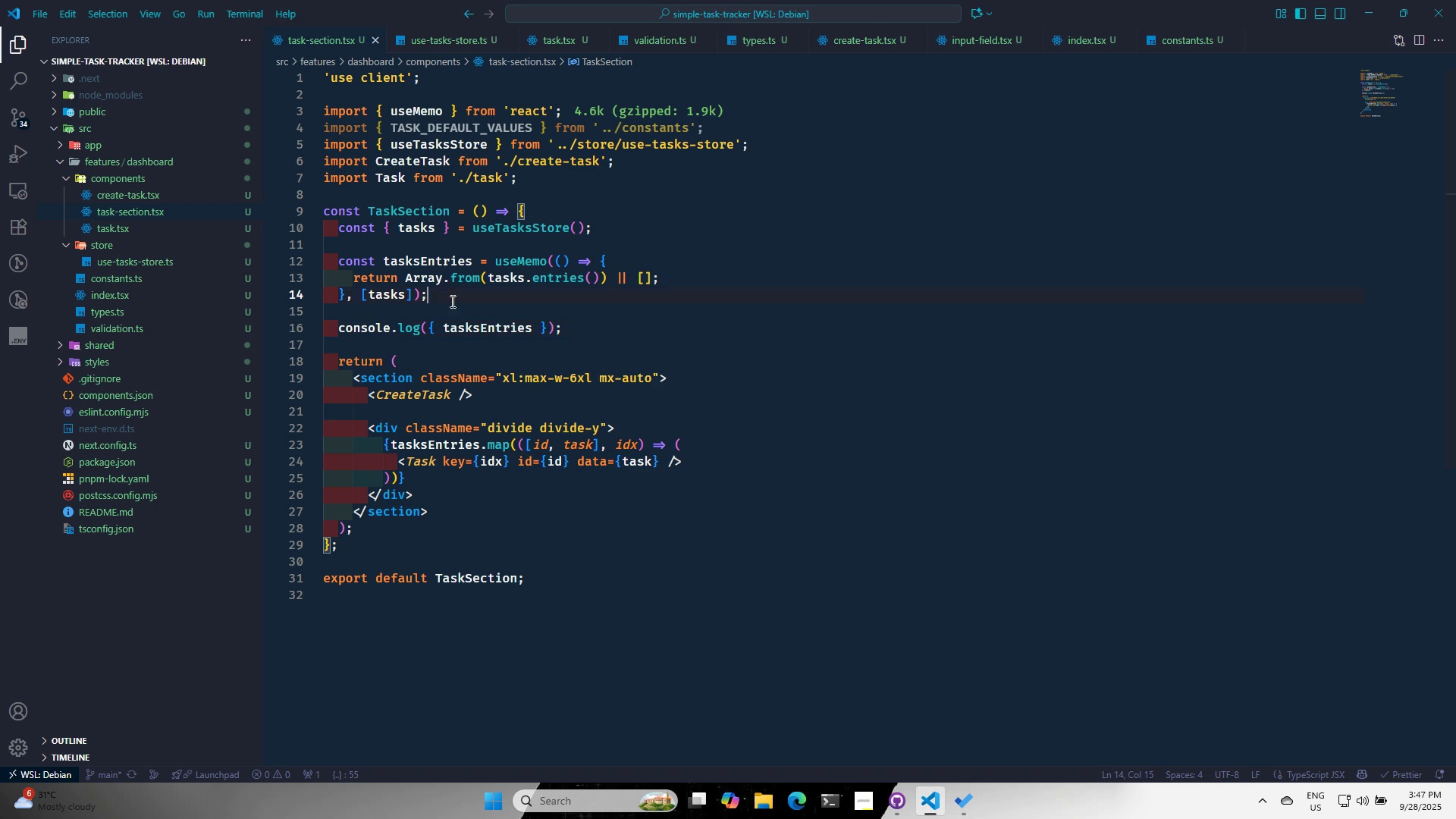 
key(Enter)
 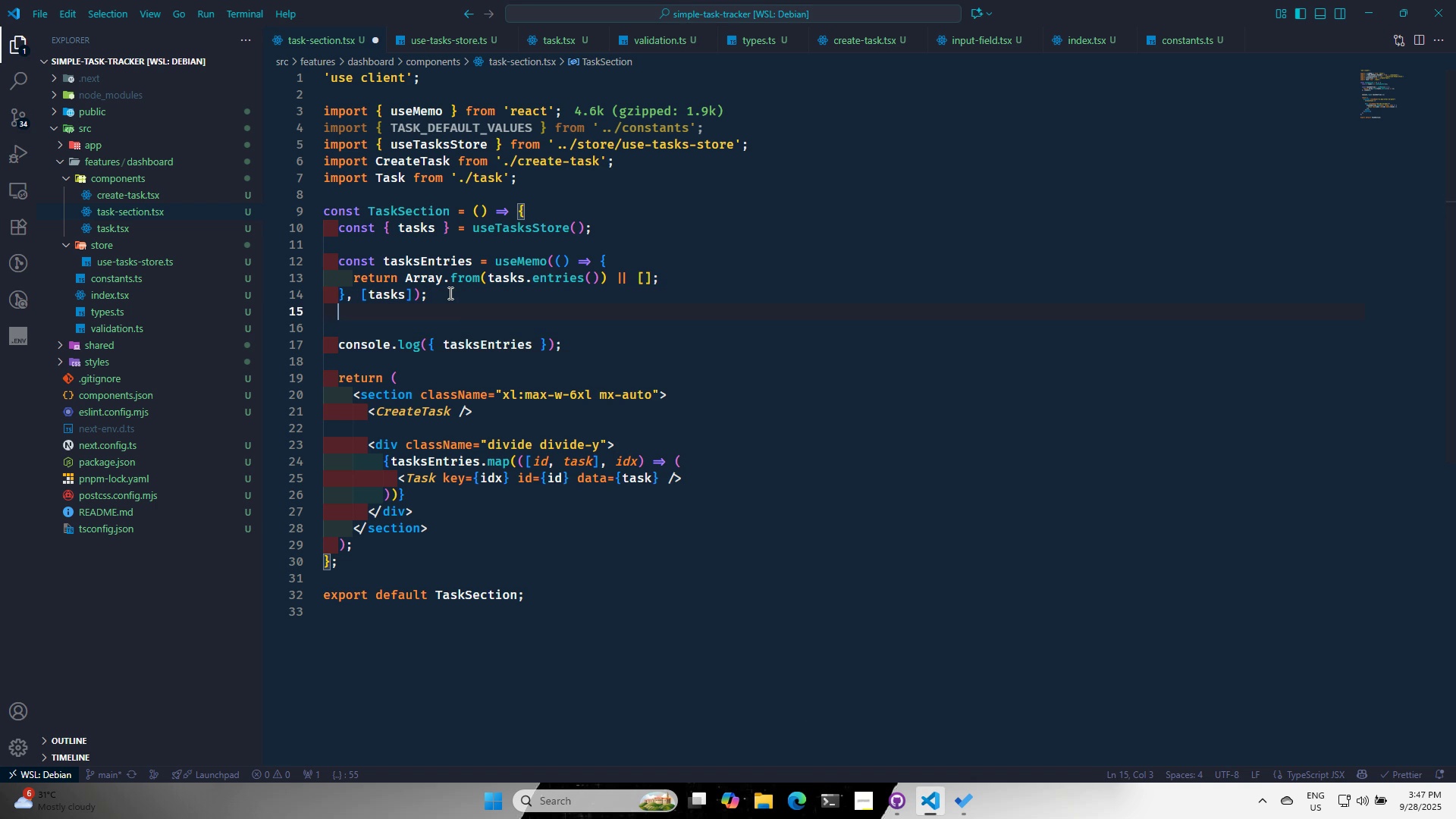 
key(Enter)
 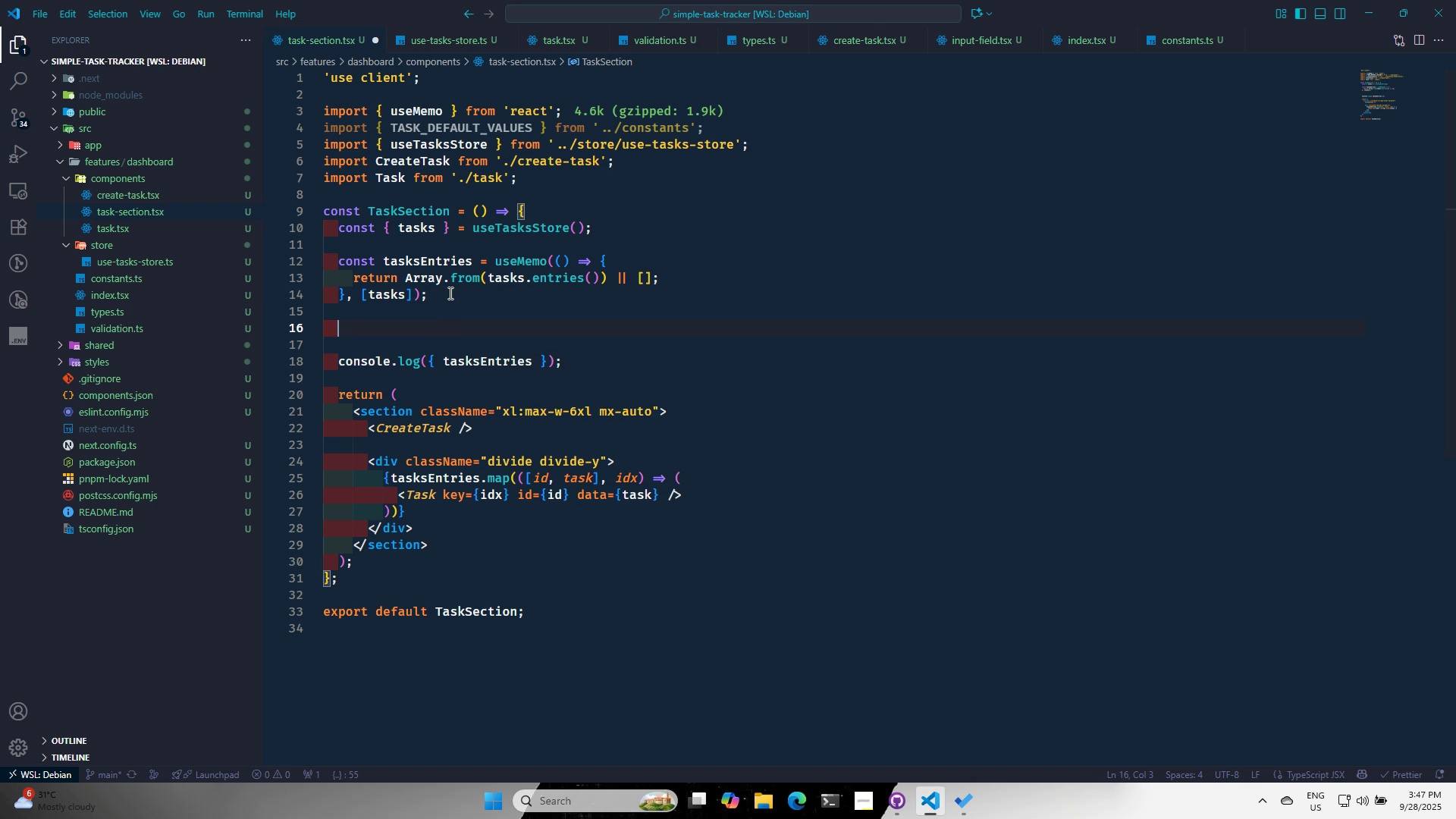 
type(useE)
 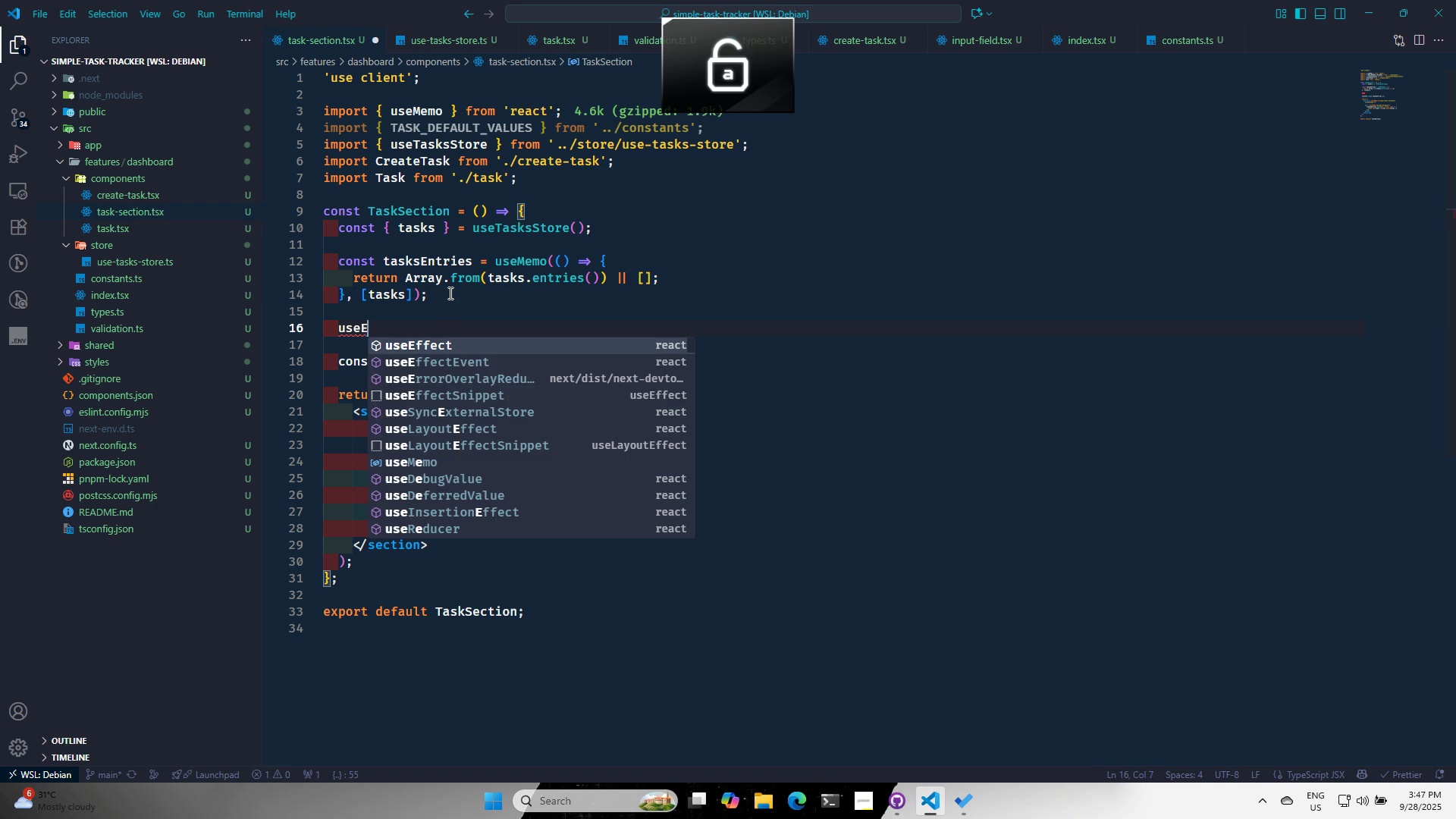 
key(Enter)